 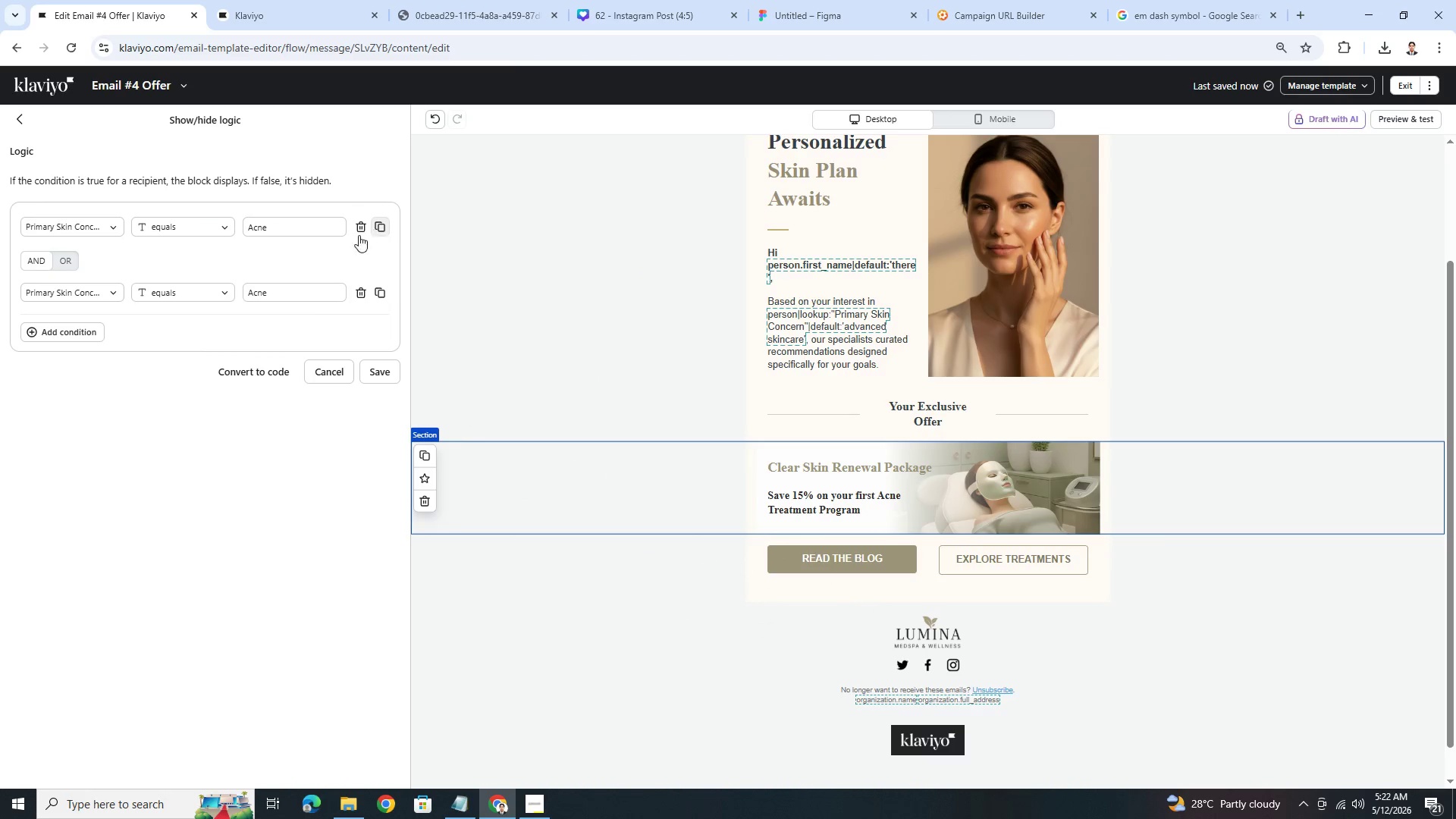 
left_click([73, 263])
 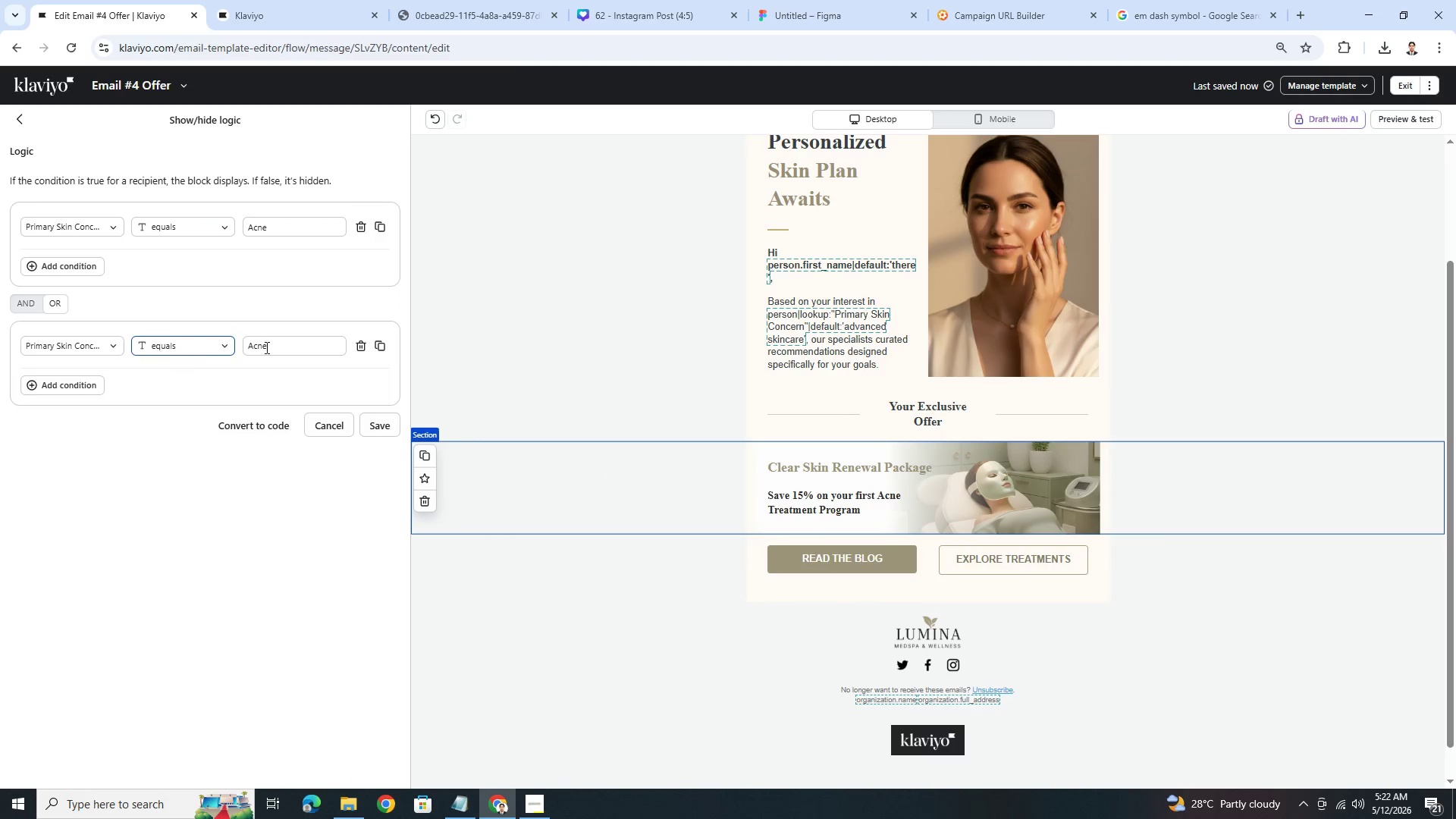 
double_click([290, 347])
 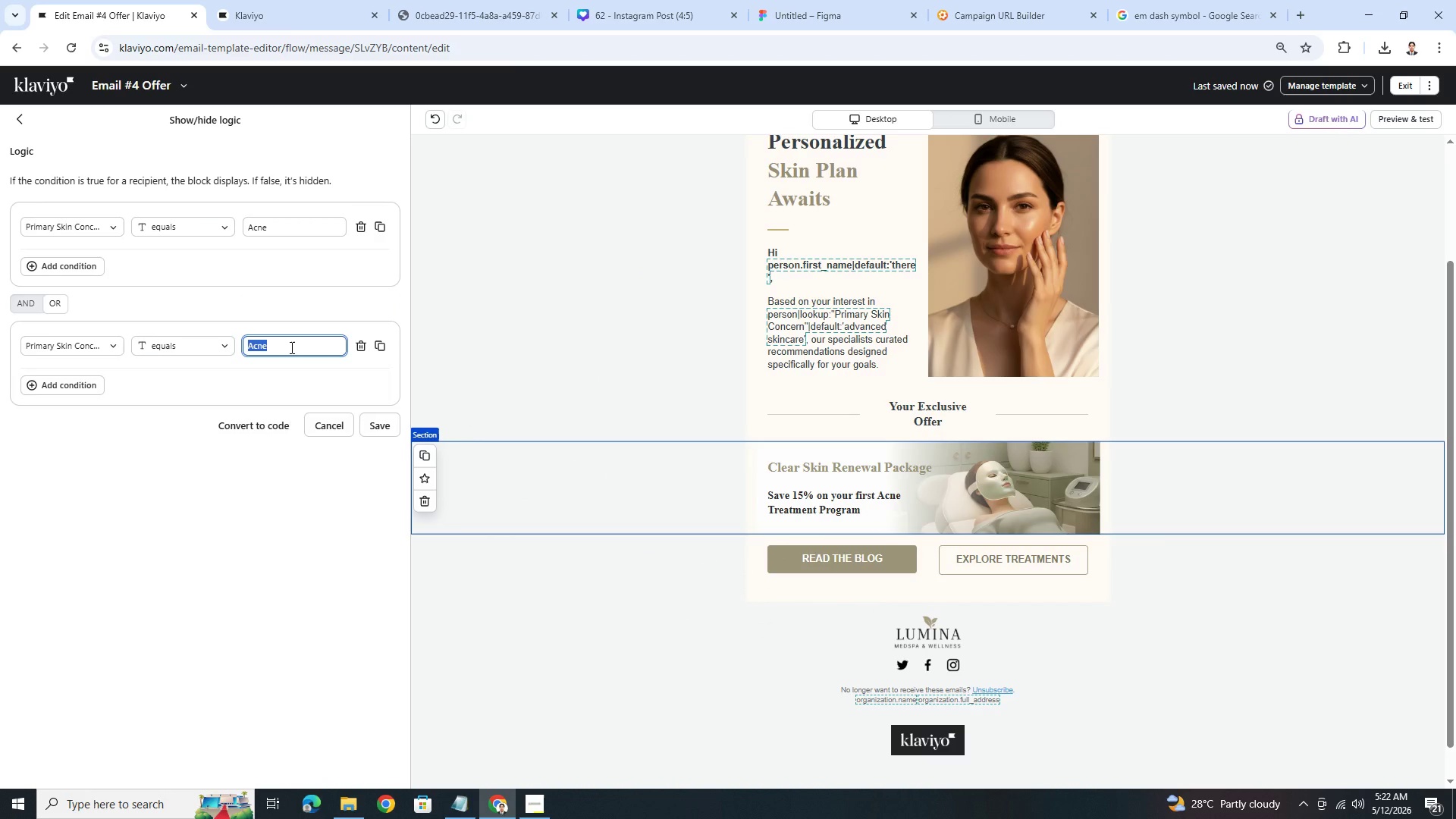 
hold_key(key=ShiftLeft, duration=1.5)
 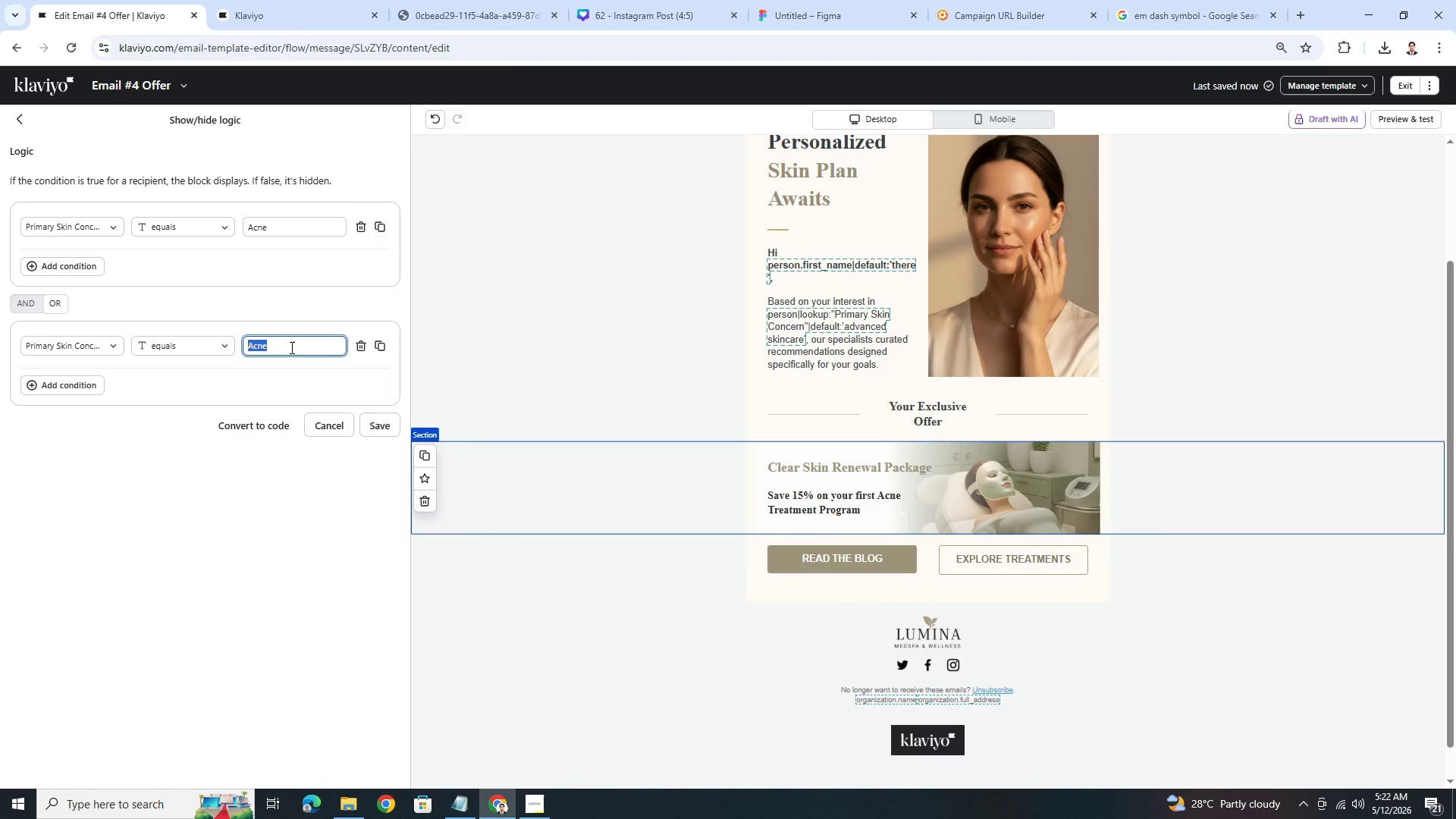 
hold_key(key=ShiftLeft, duration=1.52)
 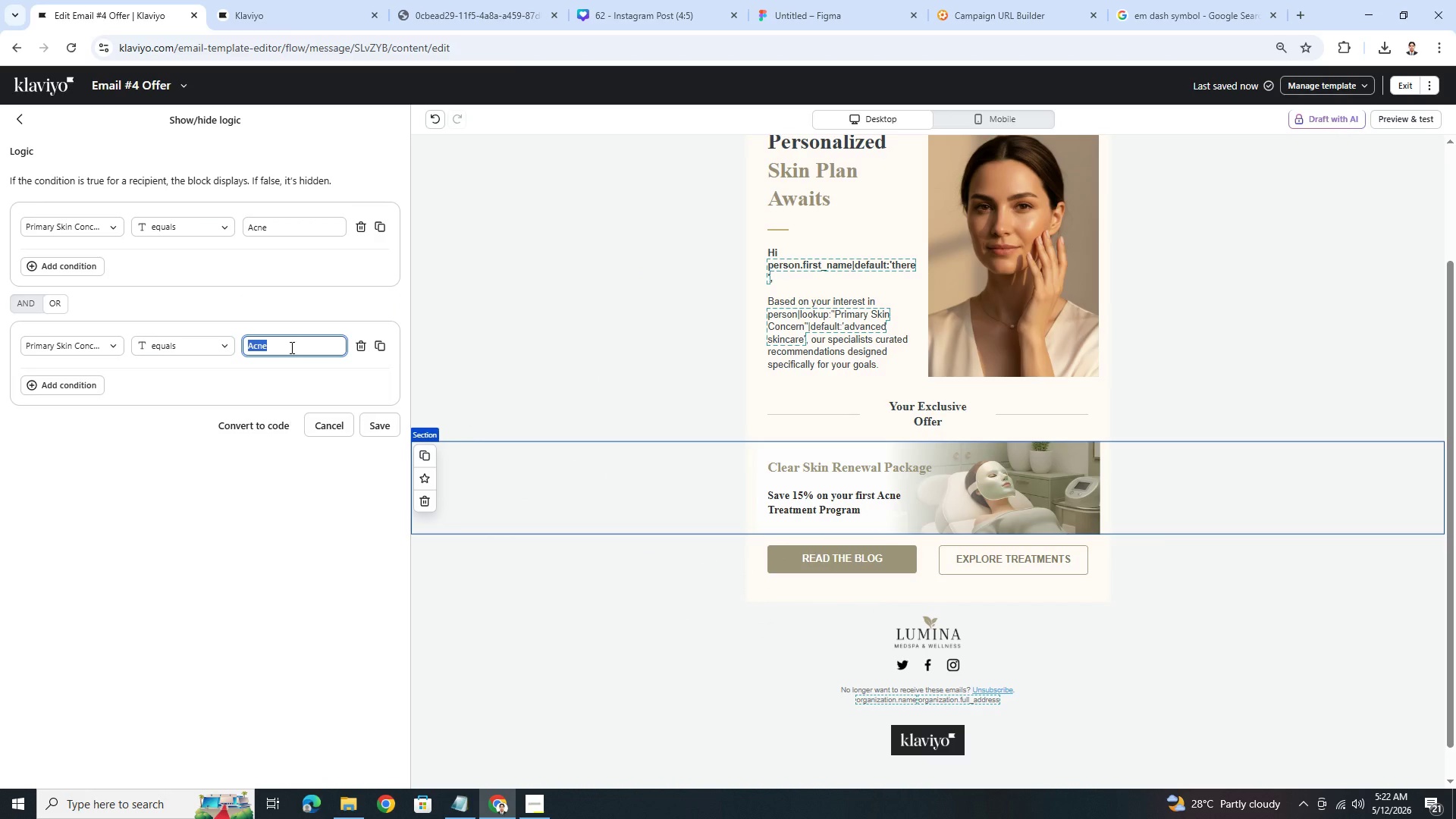 
hold_key(key=ShiftLeft, duration=1.51)
 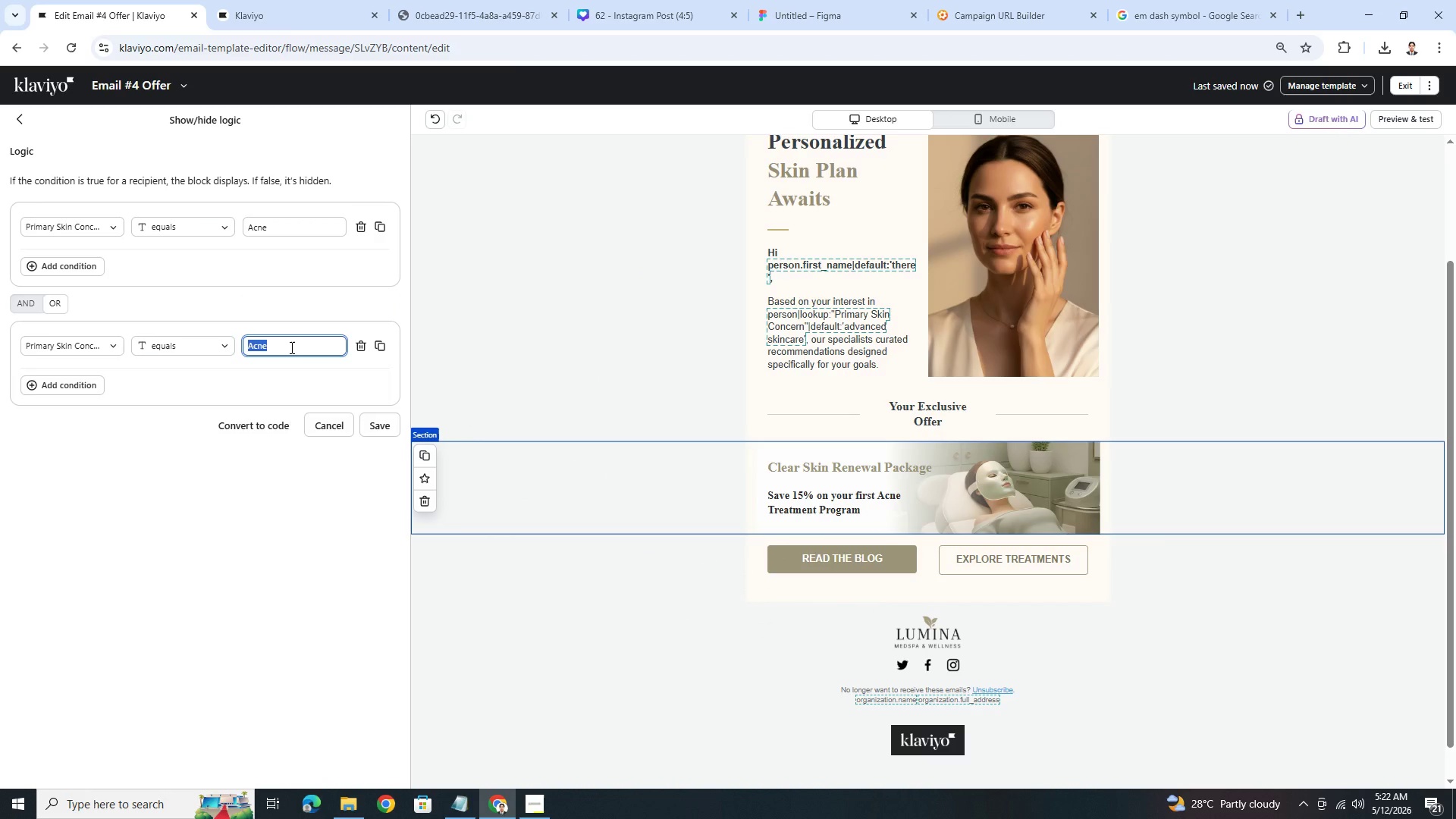 
hold_key(key=ShiftLeft, duration=1.5)
 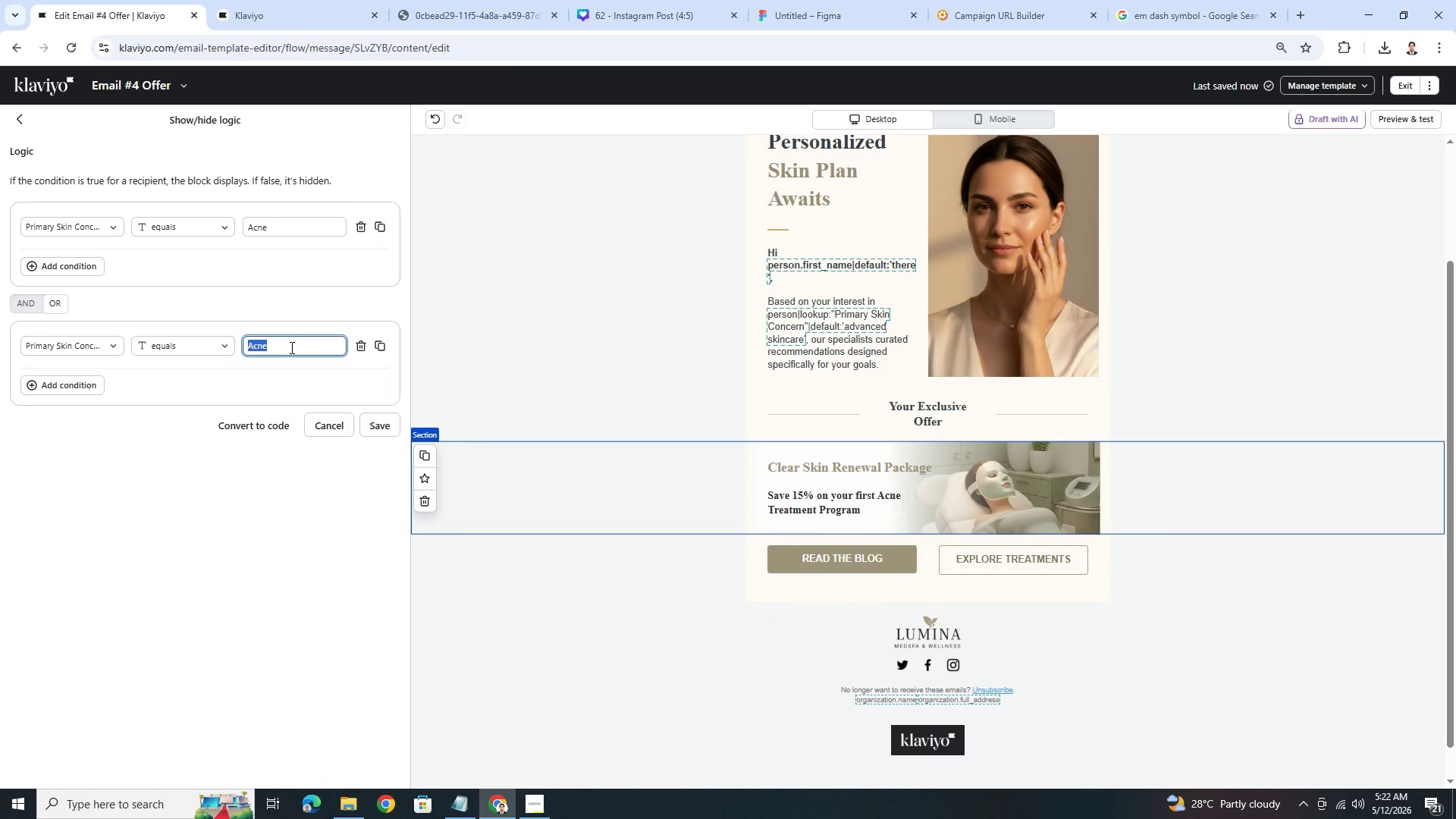 
hold_key(key=ShiftLeft, duration=1.52)
 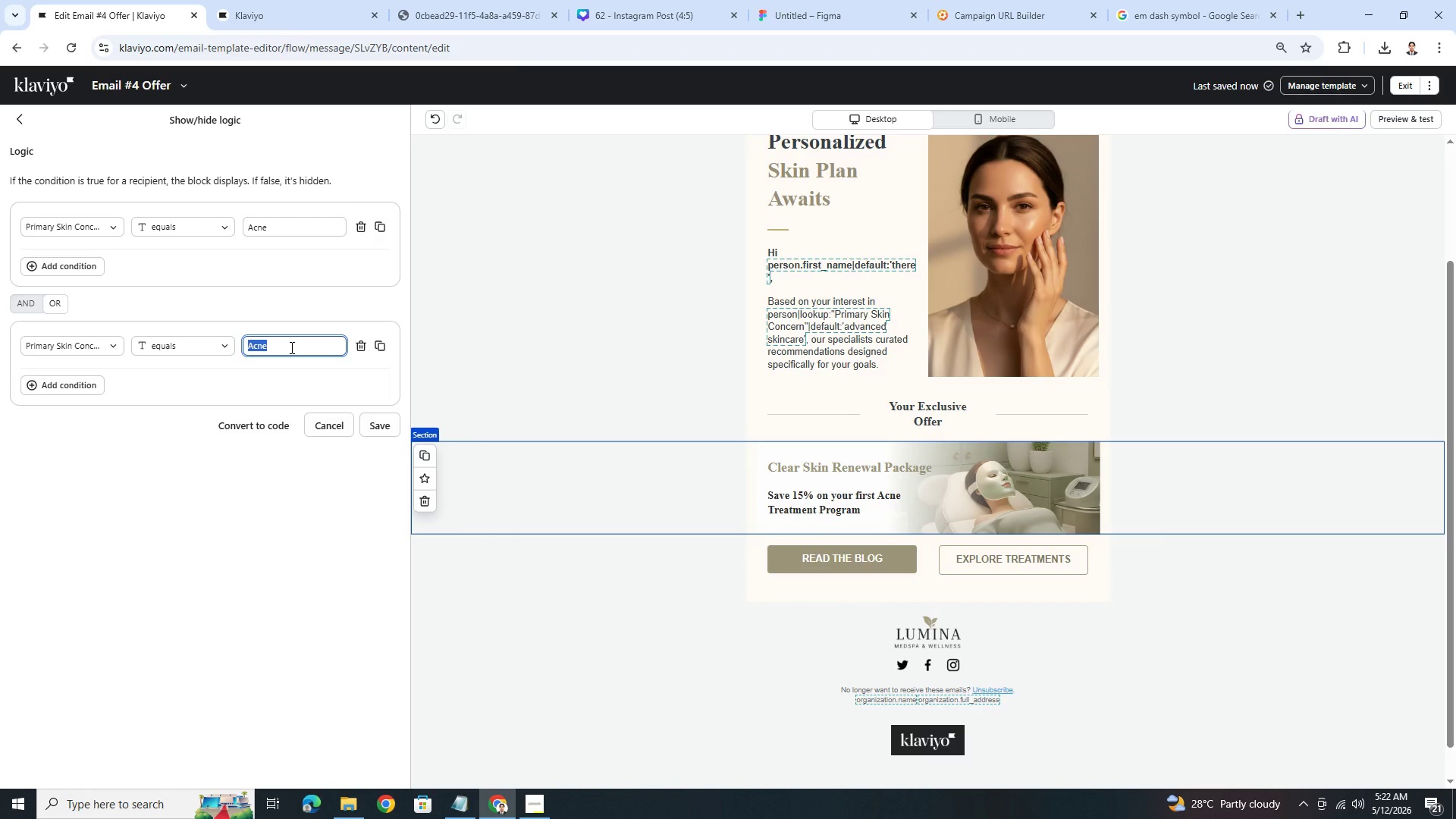 
key(Shift+ShiftLeft)
 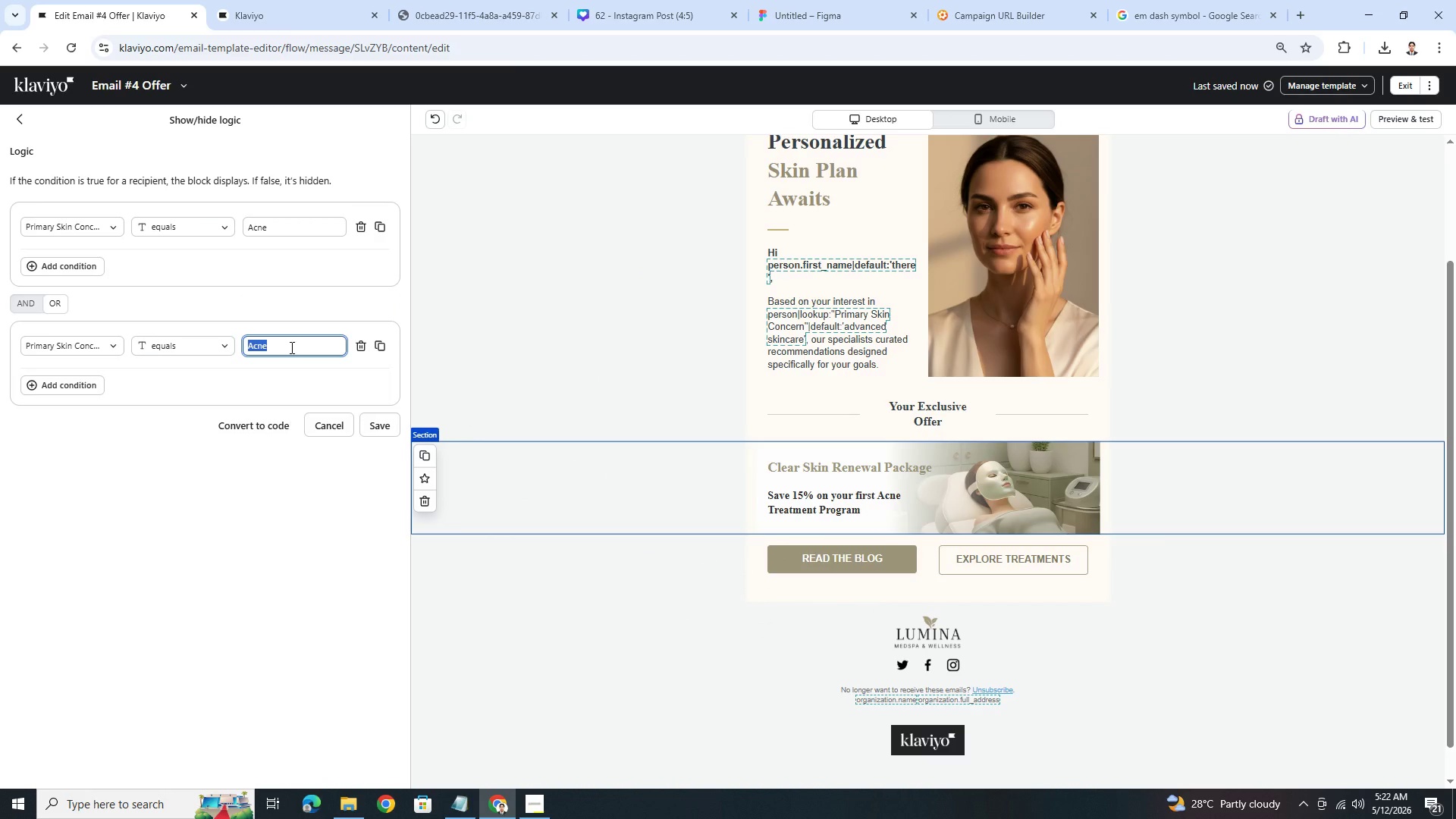 
key(Shift+ShiftLeft)
 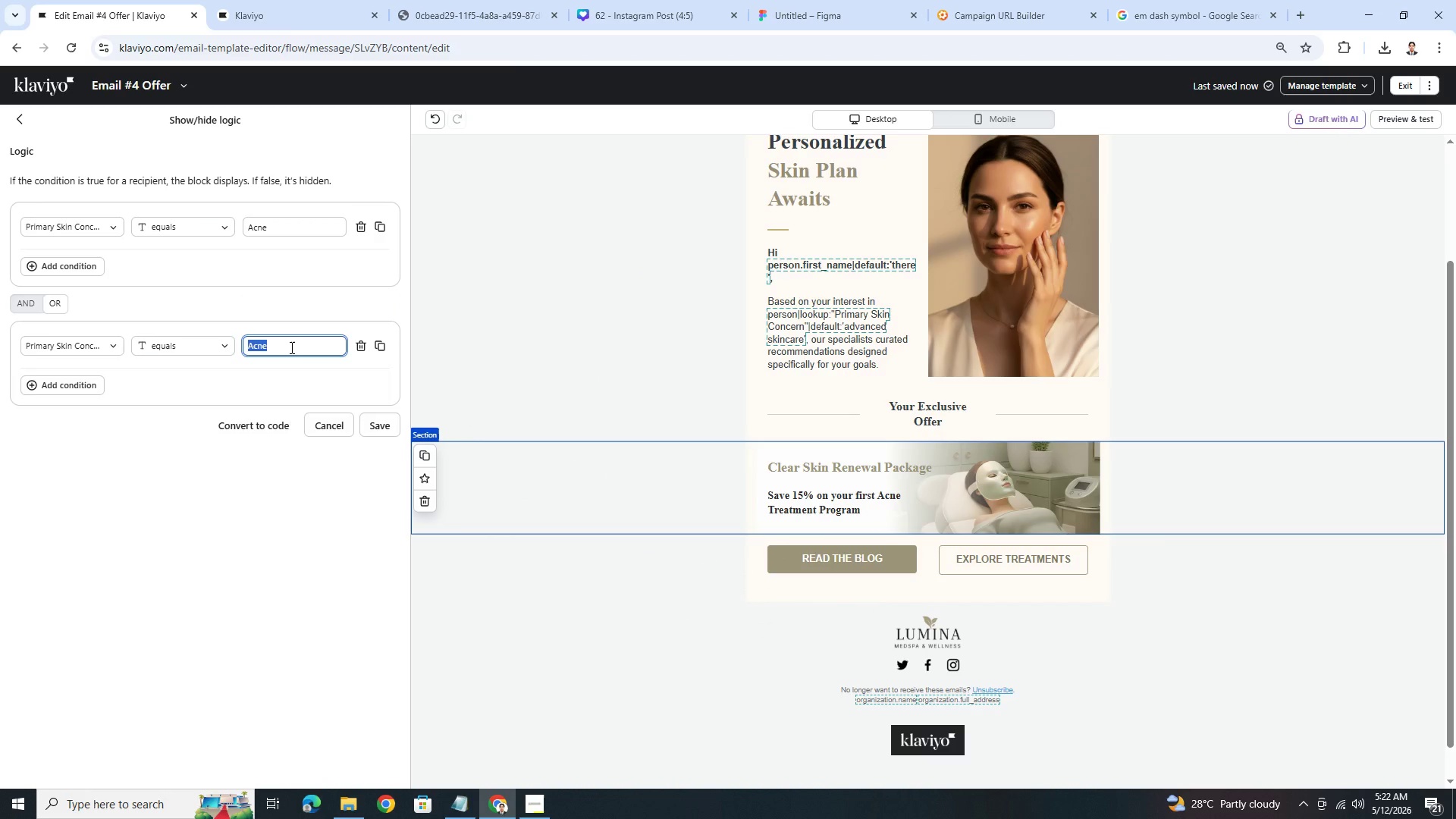 
key(Shift+ShiftLeft)
 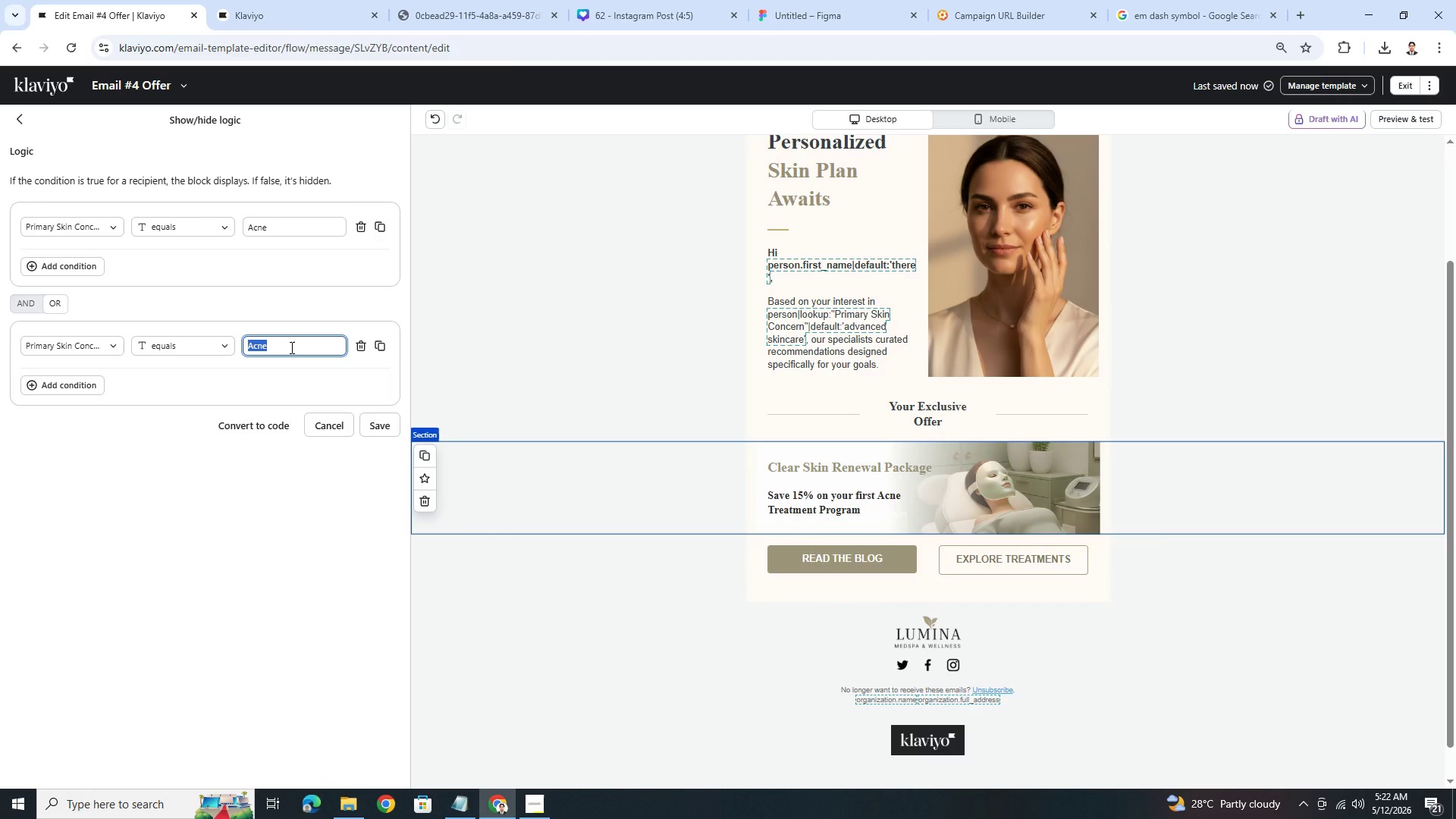 
key(Shift+ShiftLeft)
 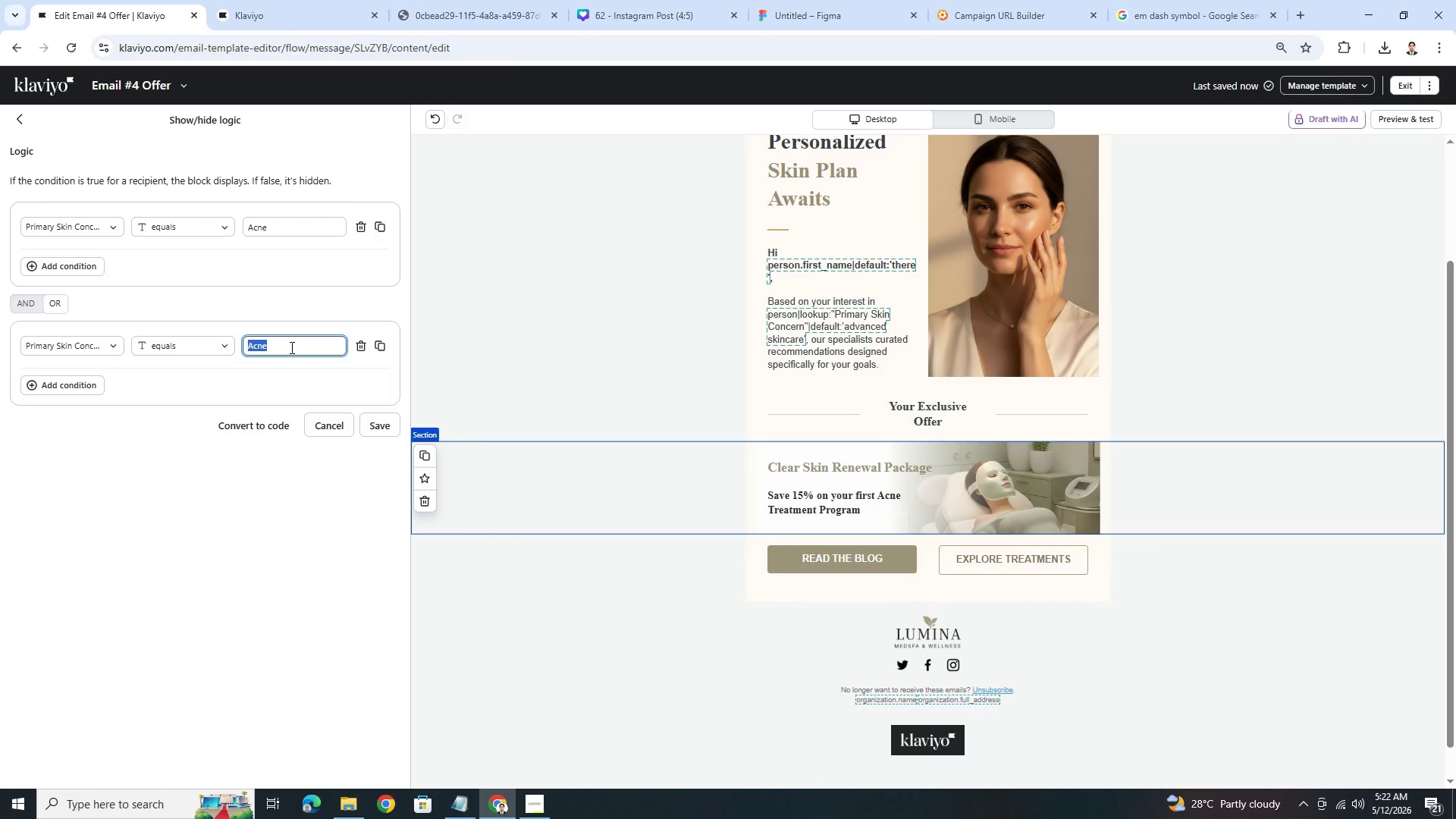 
key(Shift+ShiftLeft)
 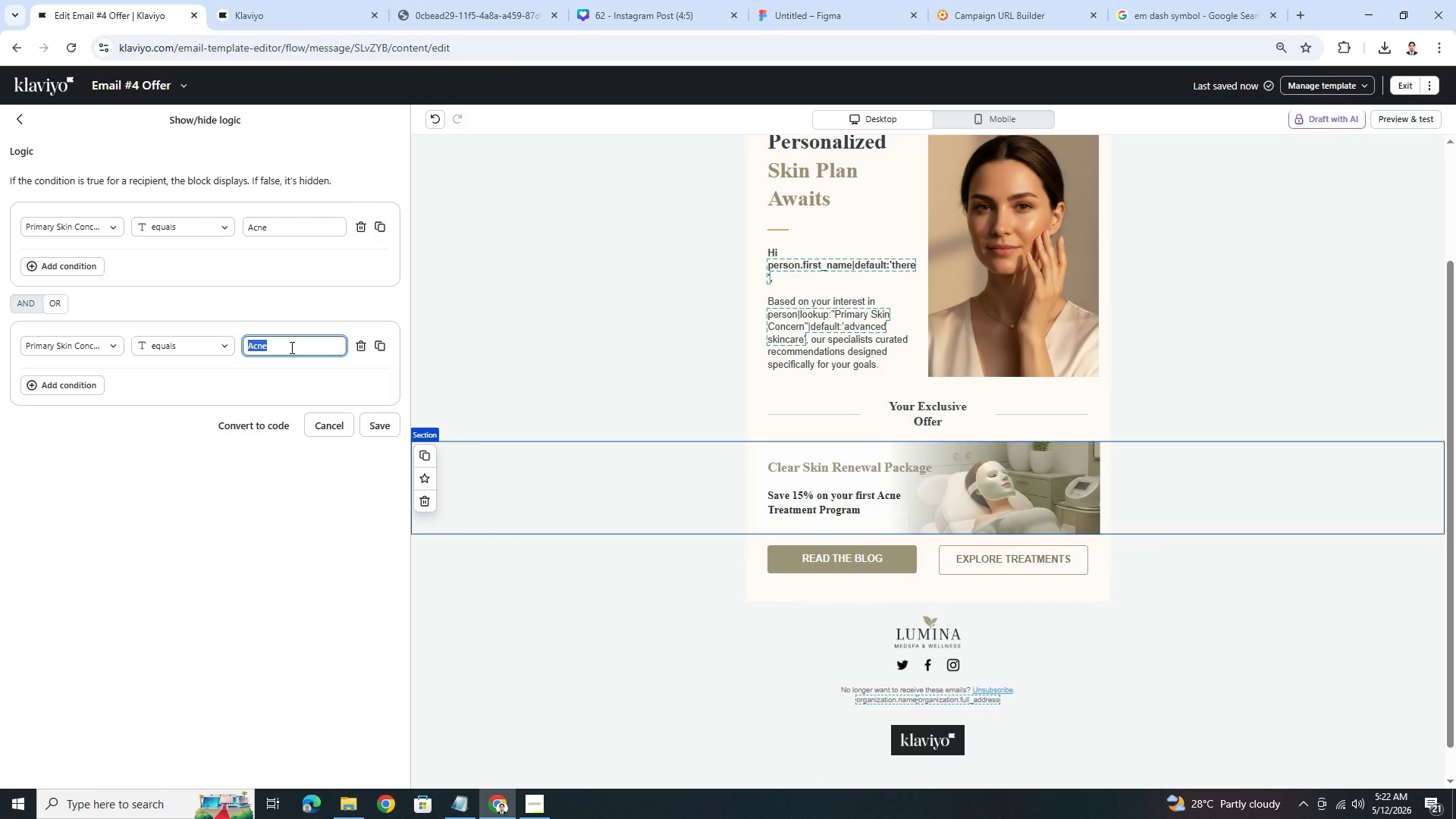 
key(Shift+ShiftLeft)
 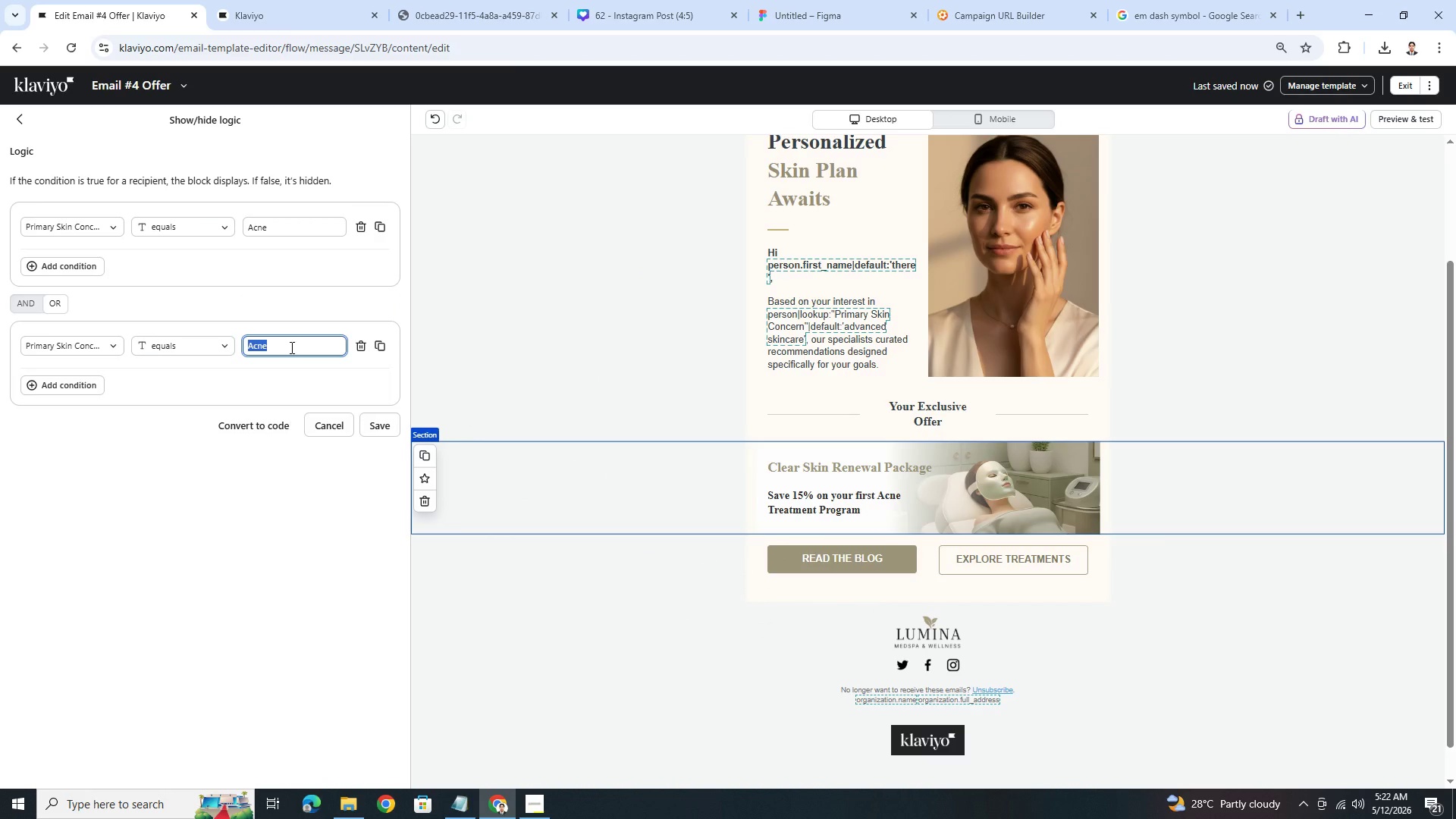 
key(Shift+ShiftLeft)
 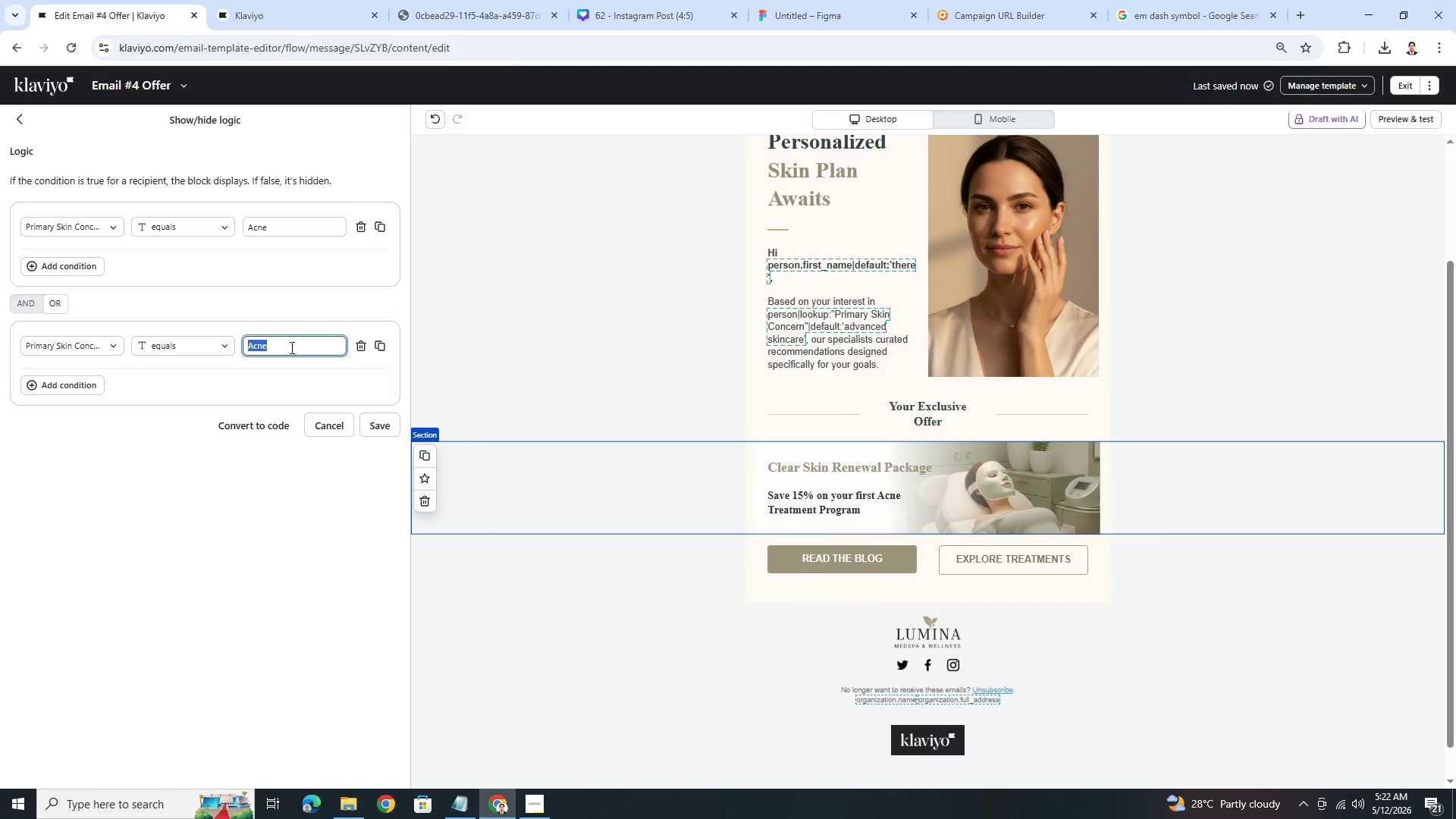 
key(Shift+ShiftLeft)
 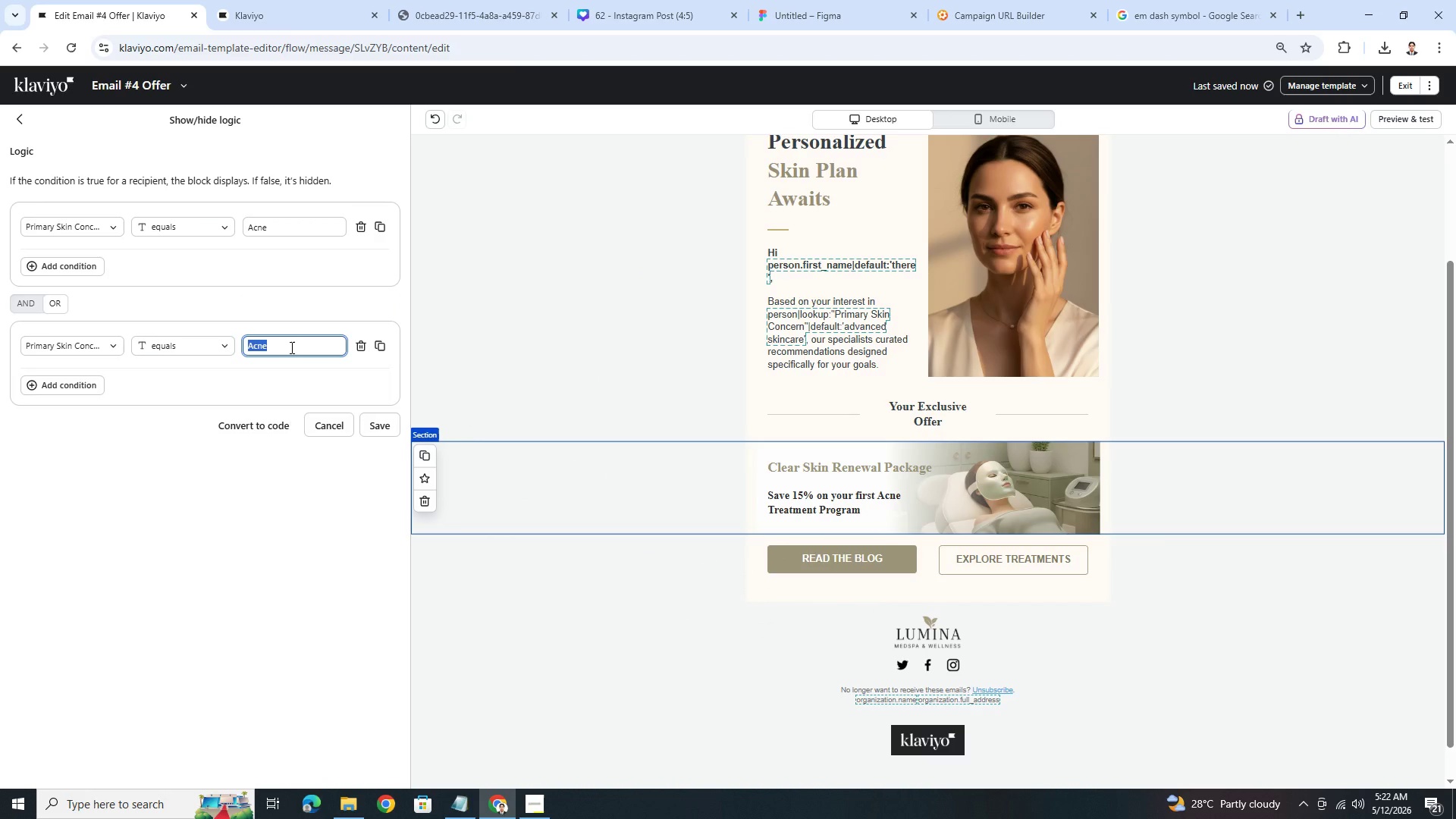 